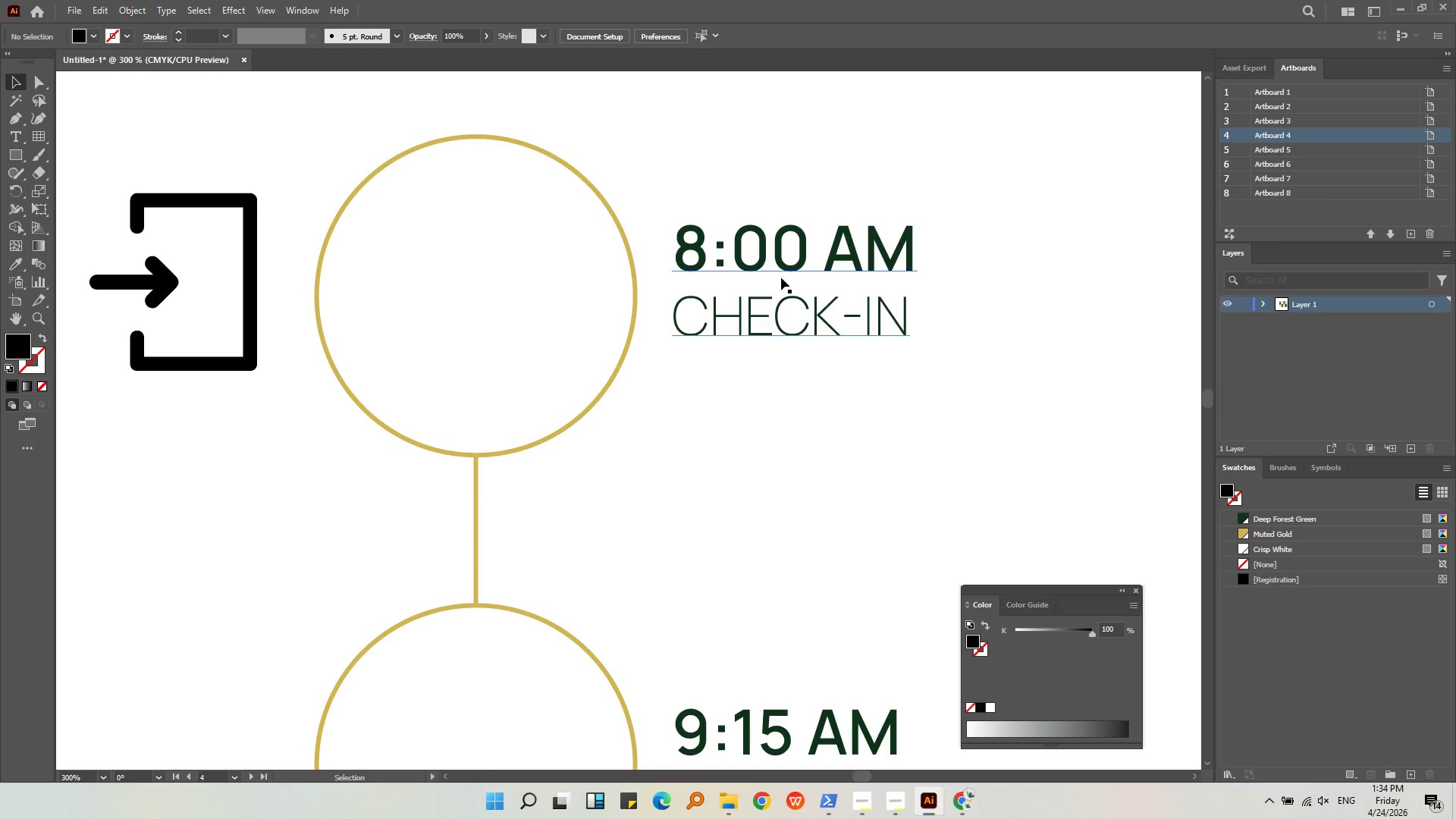 
double_click([246, 352])
 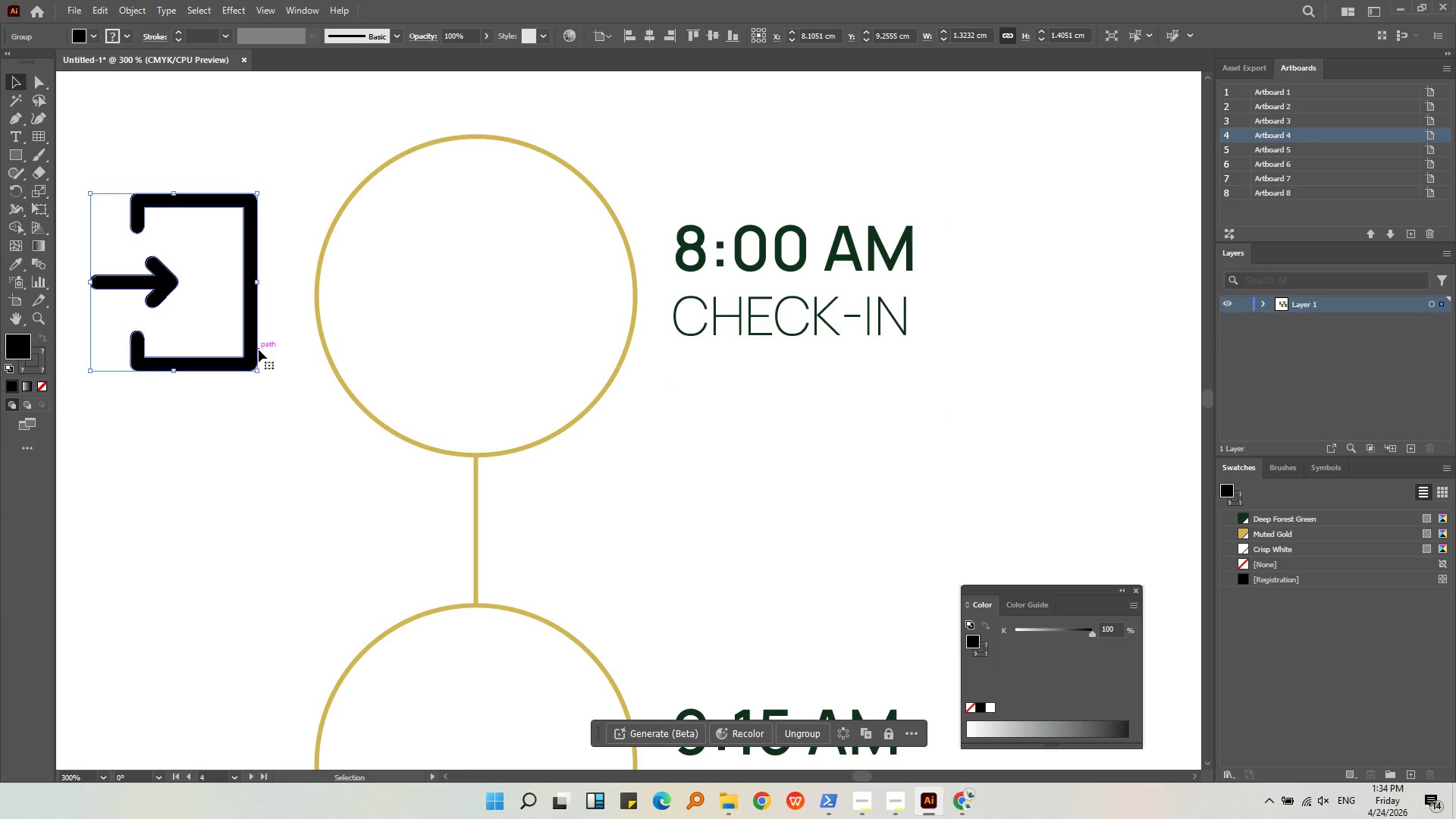 
hold_key(key=ShiftLeft, duration=0.44)
left_click([837, 308])
 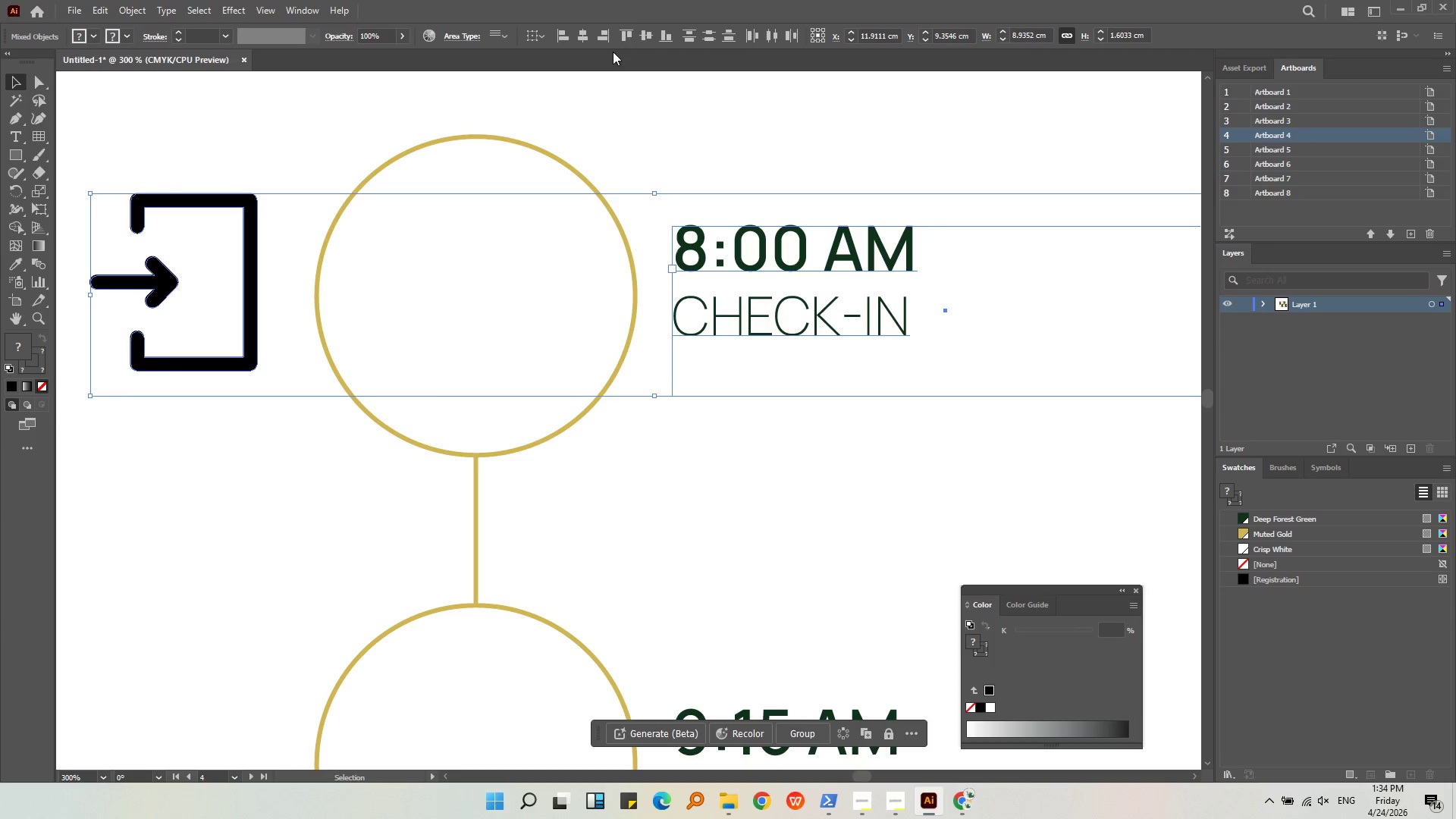 
left_click([652, 35])
 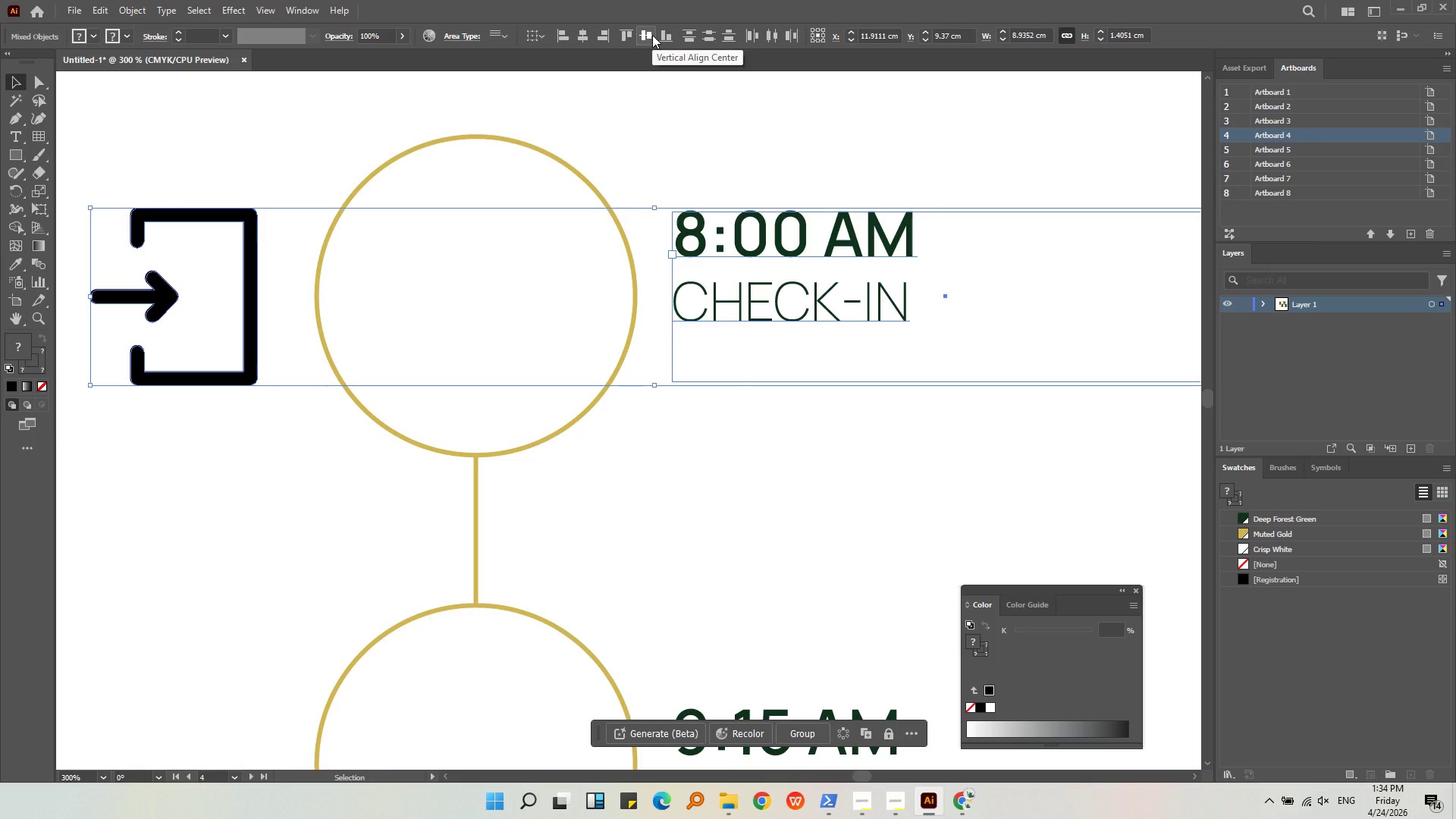 
key(Control+ControlLeft)
 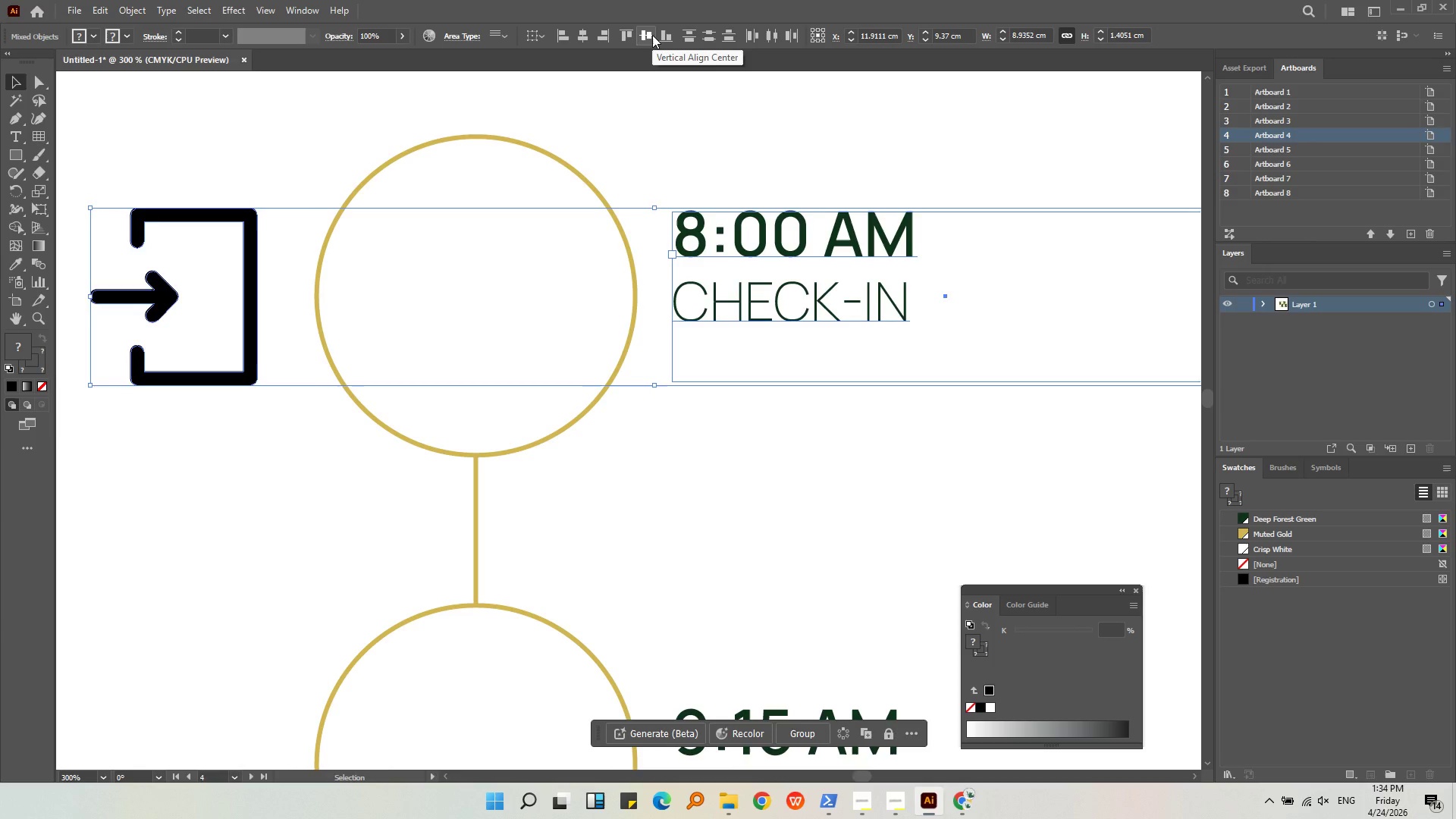 
key(Control+Z)
 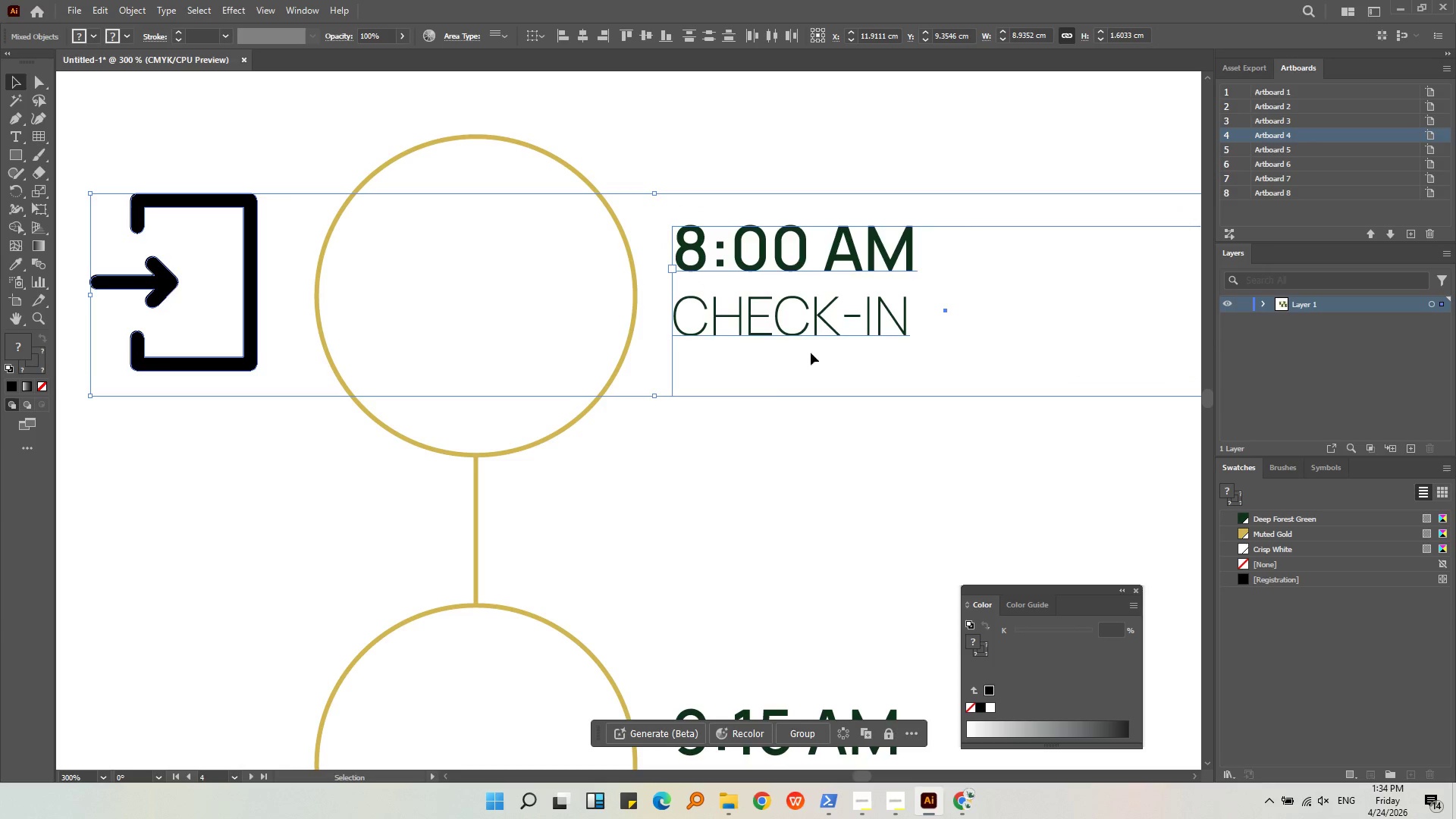 
left_click([787, 472])
 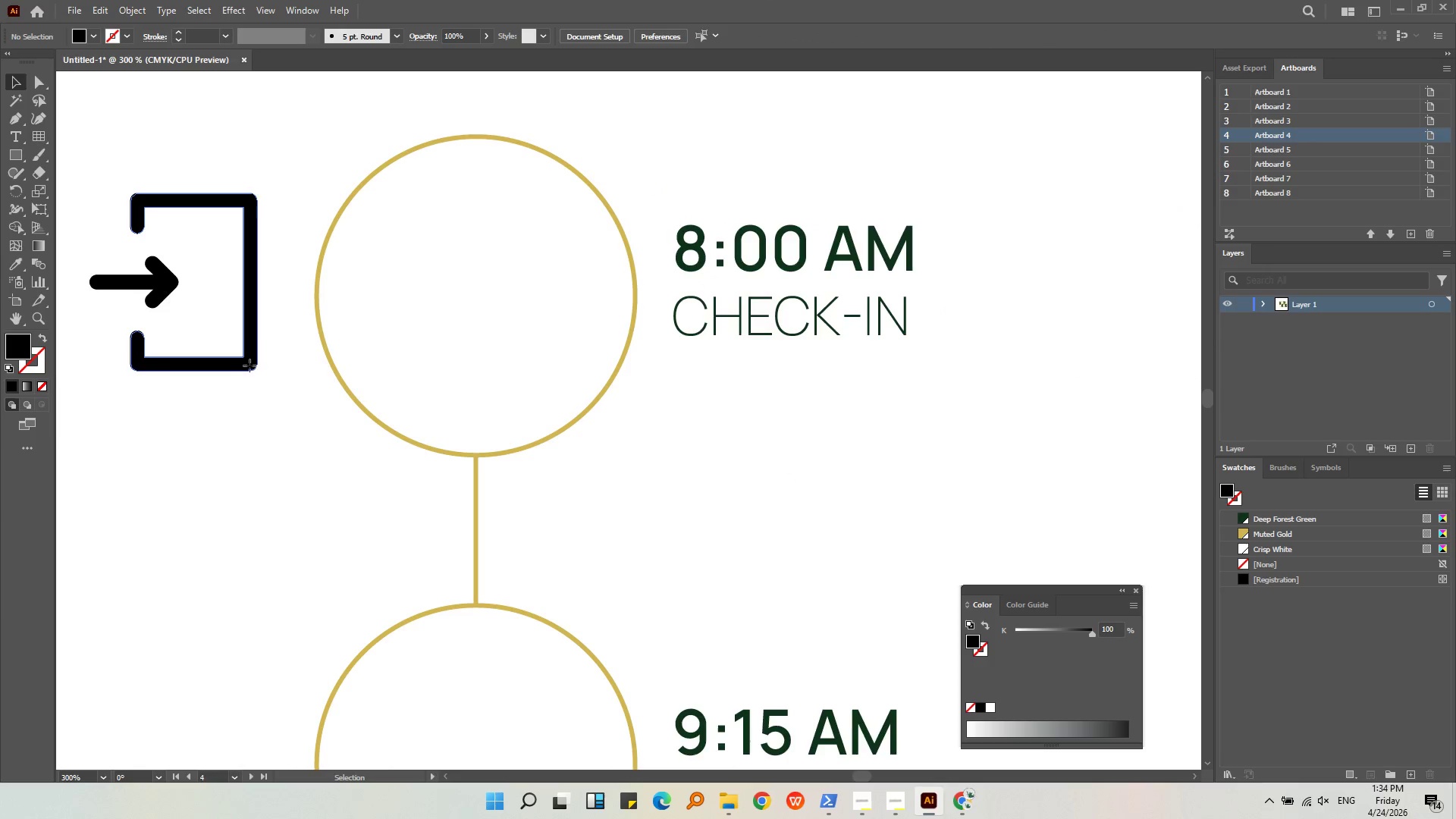 
double_click([243, 358])
 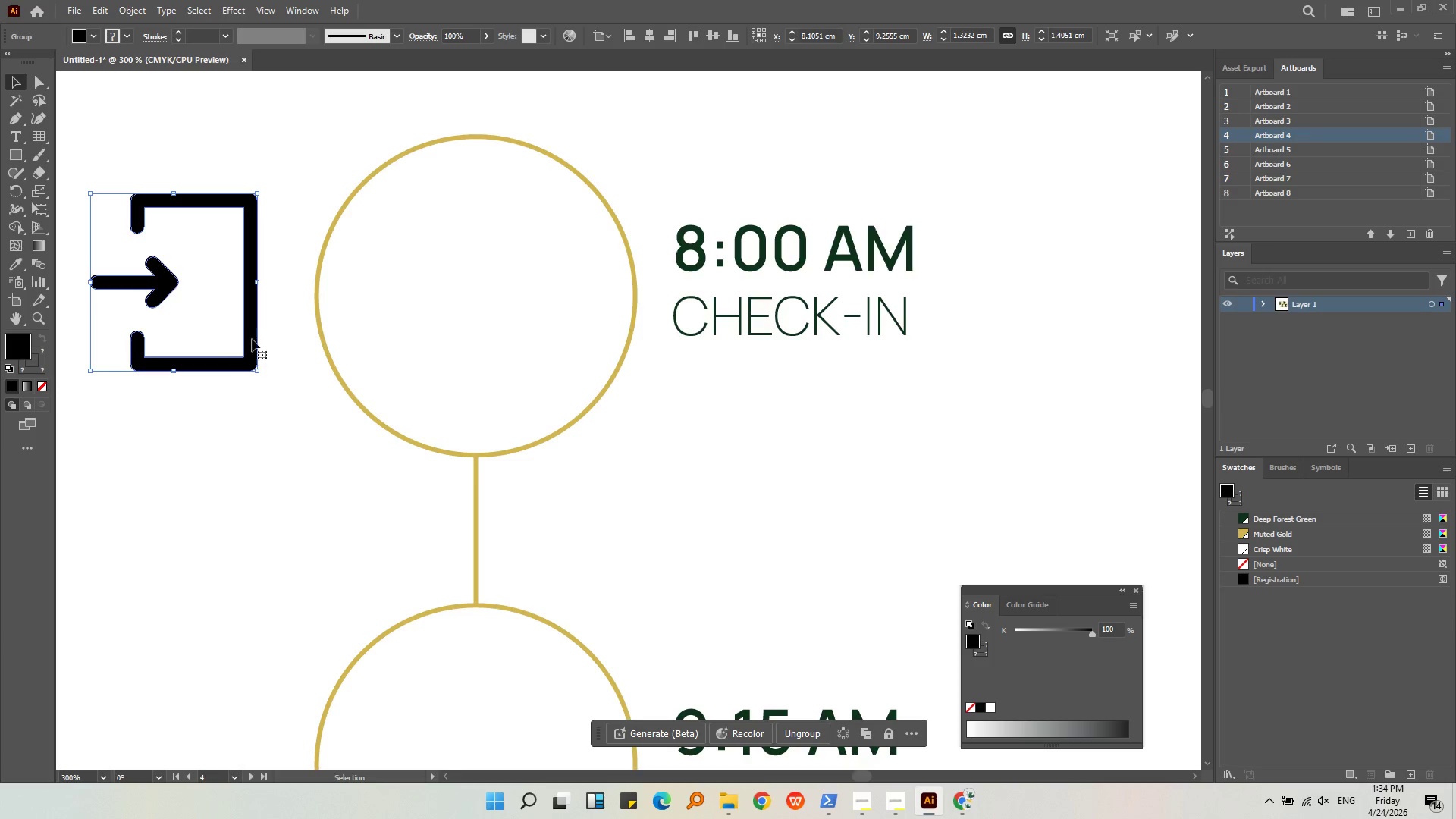 
left_click_drag(start_coordinate=[252, 337], to_coordinate=[251, 417])
 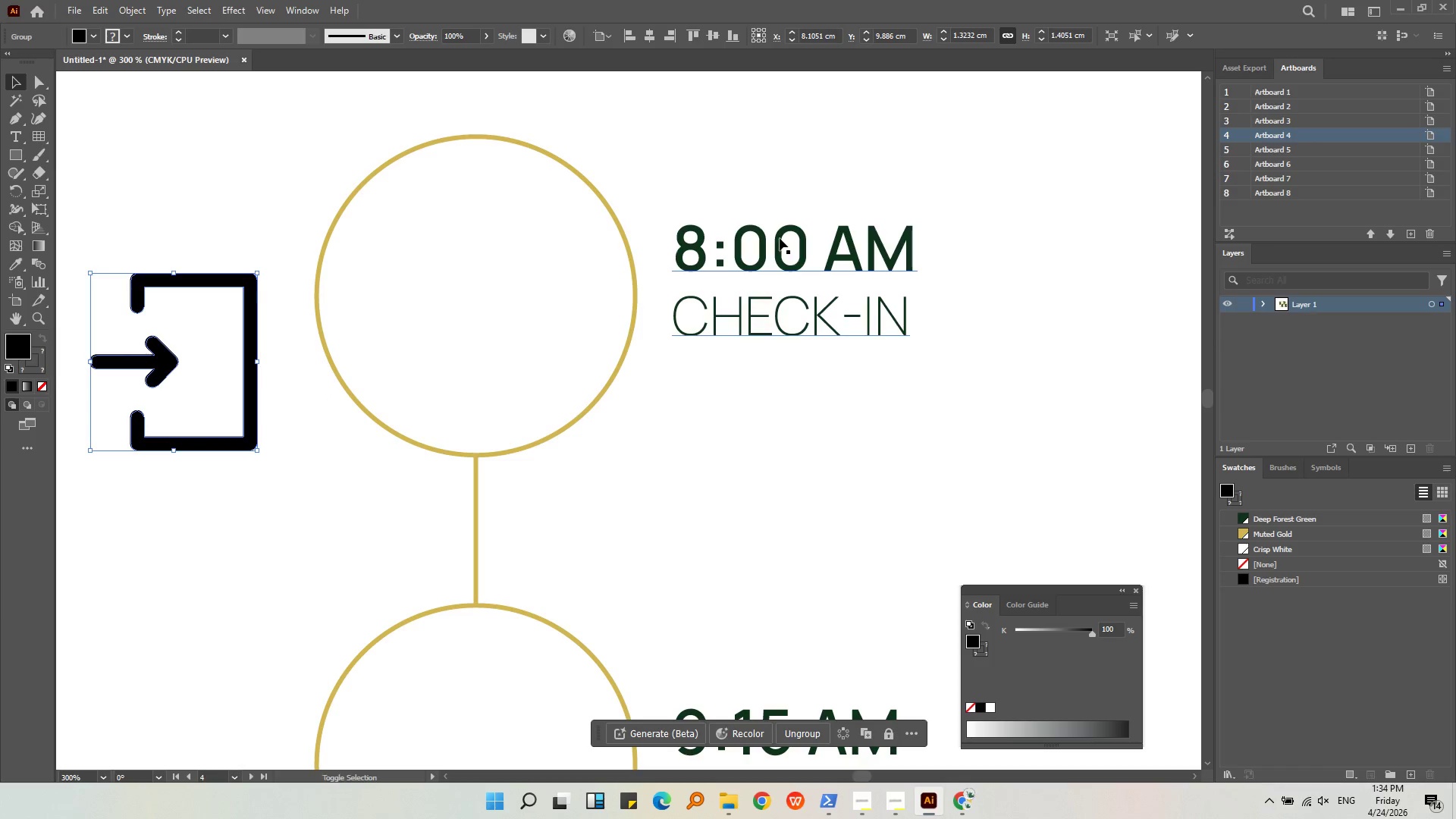 
hold_key(key=ShiftLeft, duration=0.33)
 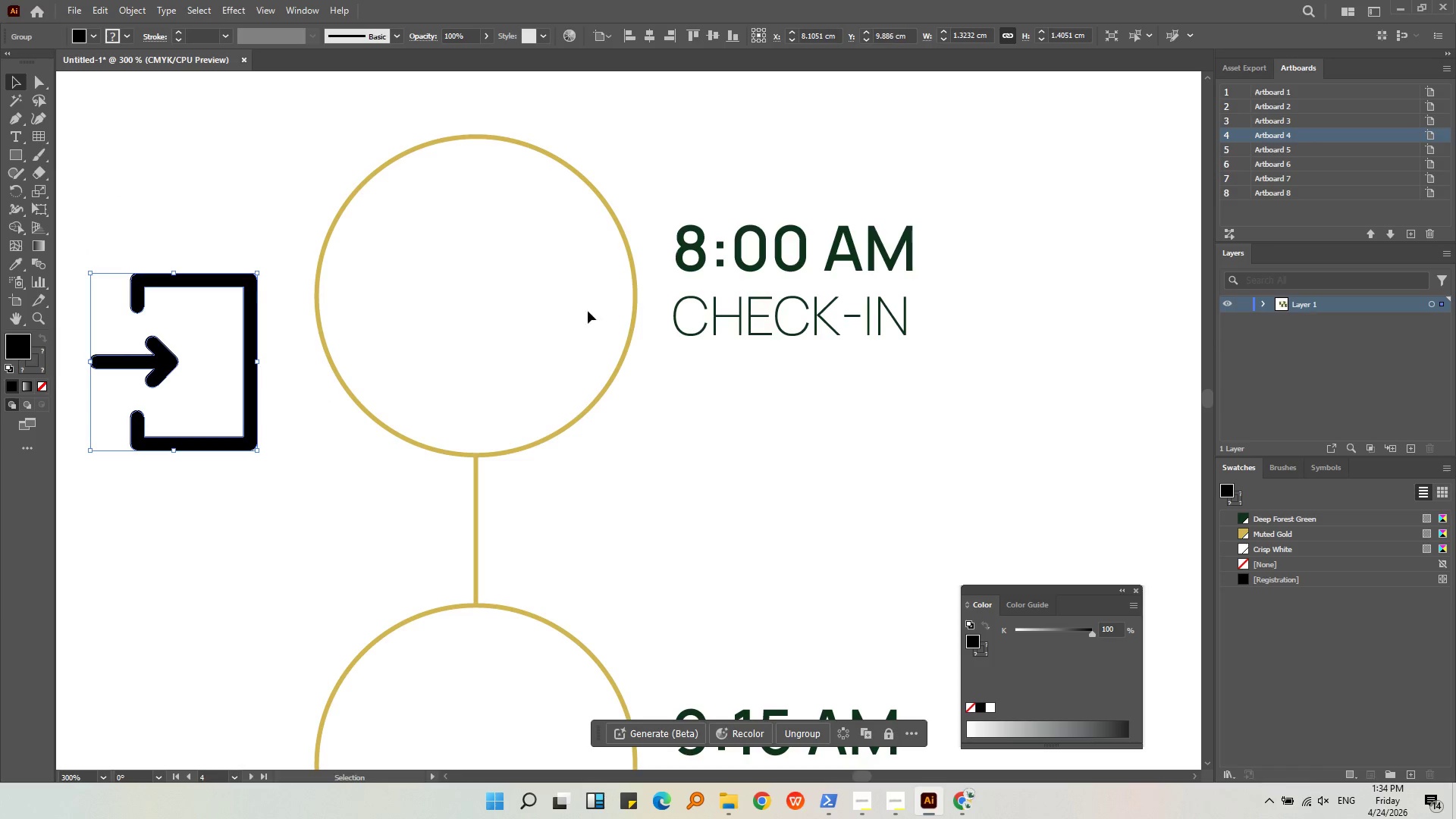 
hold_key(key=ShiftLeft, duration=0.33)
left_click([780, 238])
 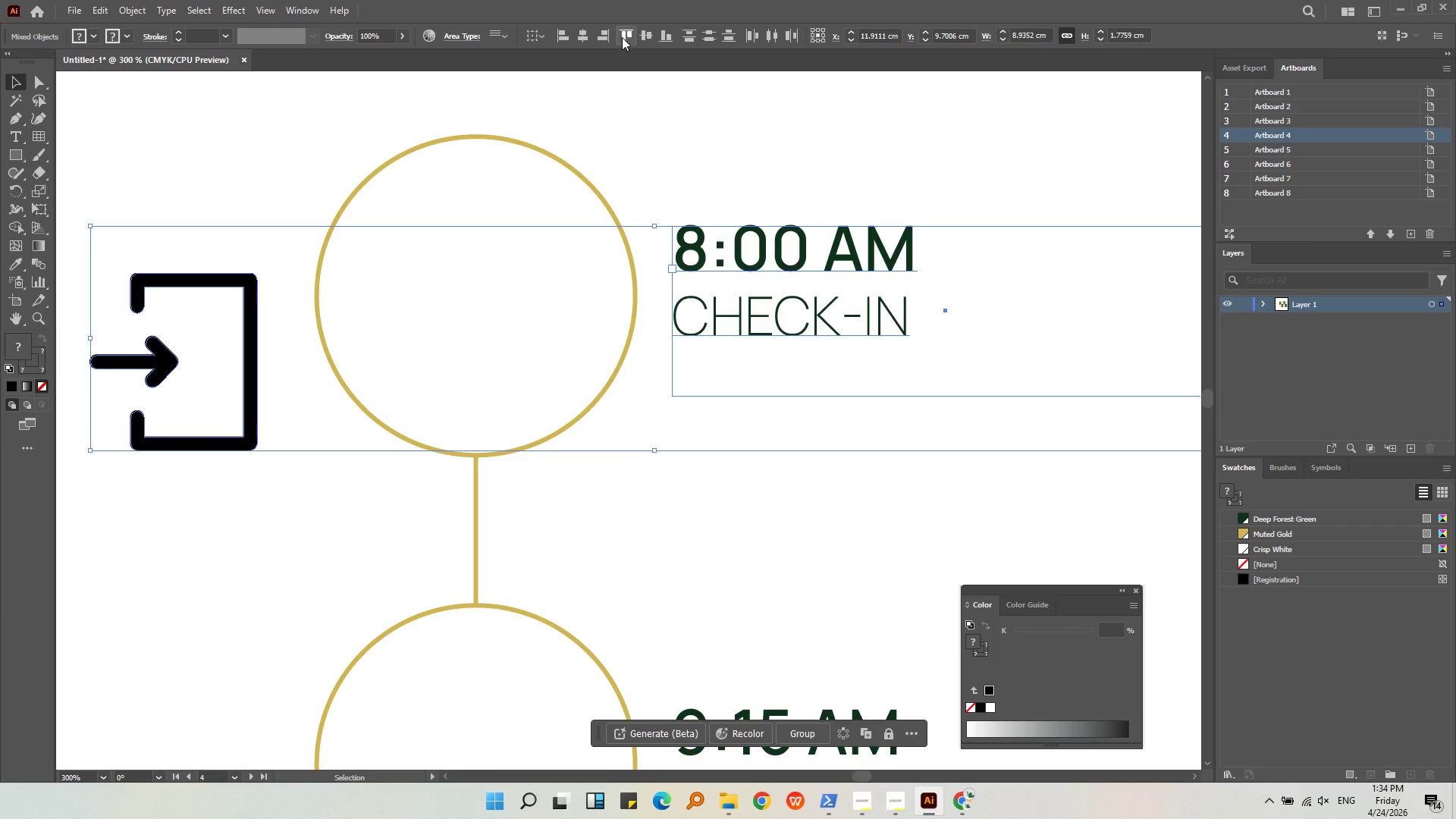 
left_click([645, 31])
 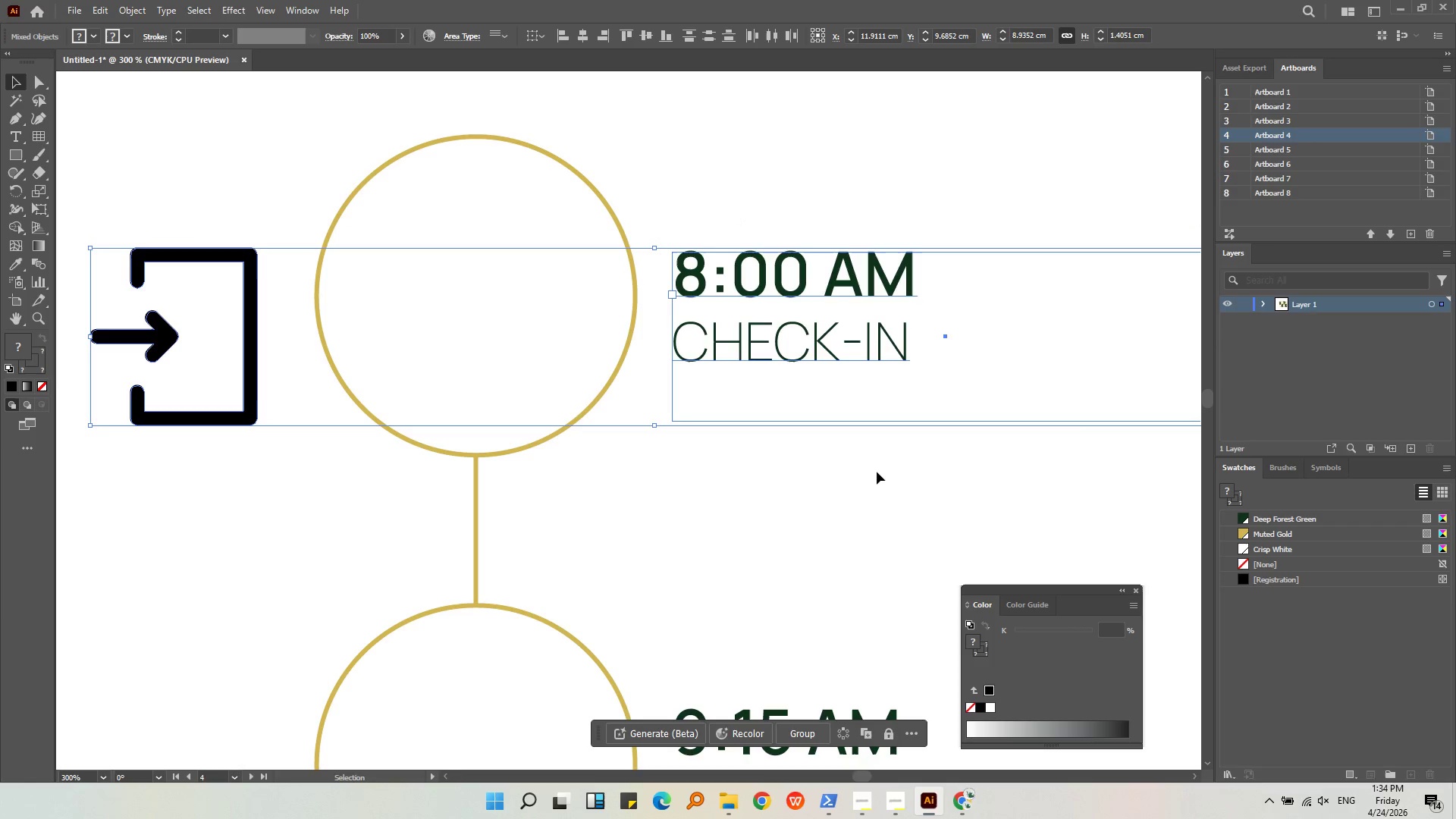 
left_click([875, 459])
 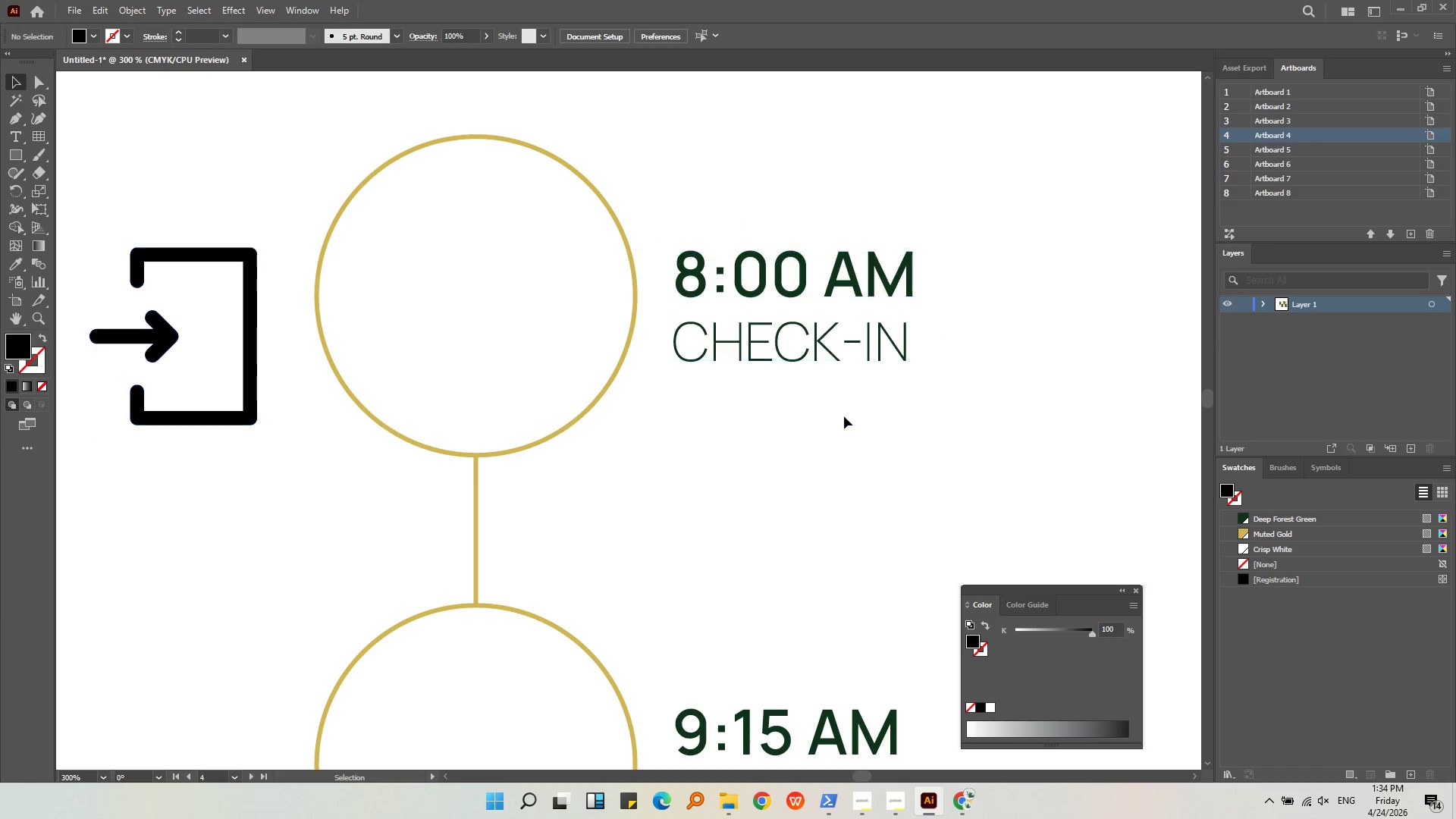 
hold_key(key=AltLeft, duration=0.36)
scroll: coordinate [824, 385], scroll_direction: down, amount: 1.0
 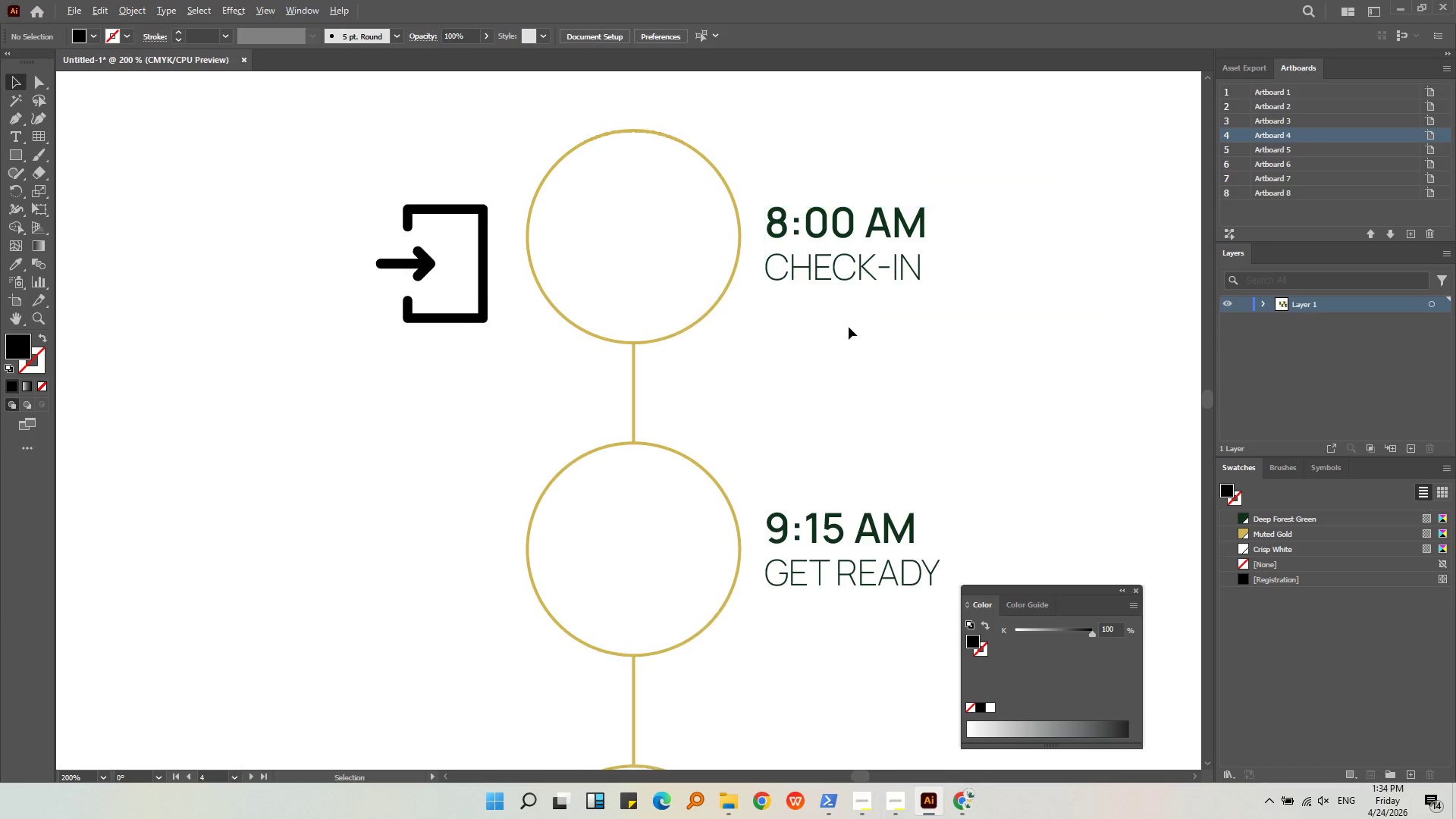 
left_click_drag(start_coordinate=[463, 325], to_coordinate=[464, 297])
 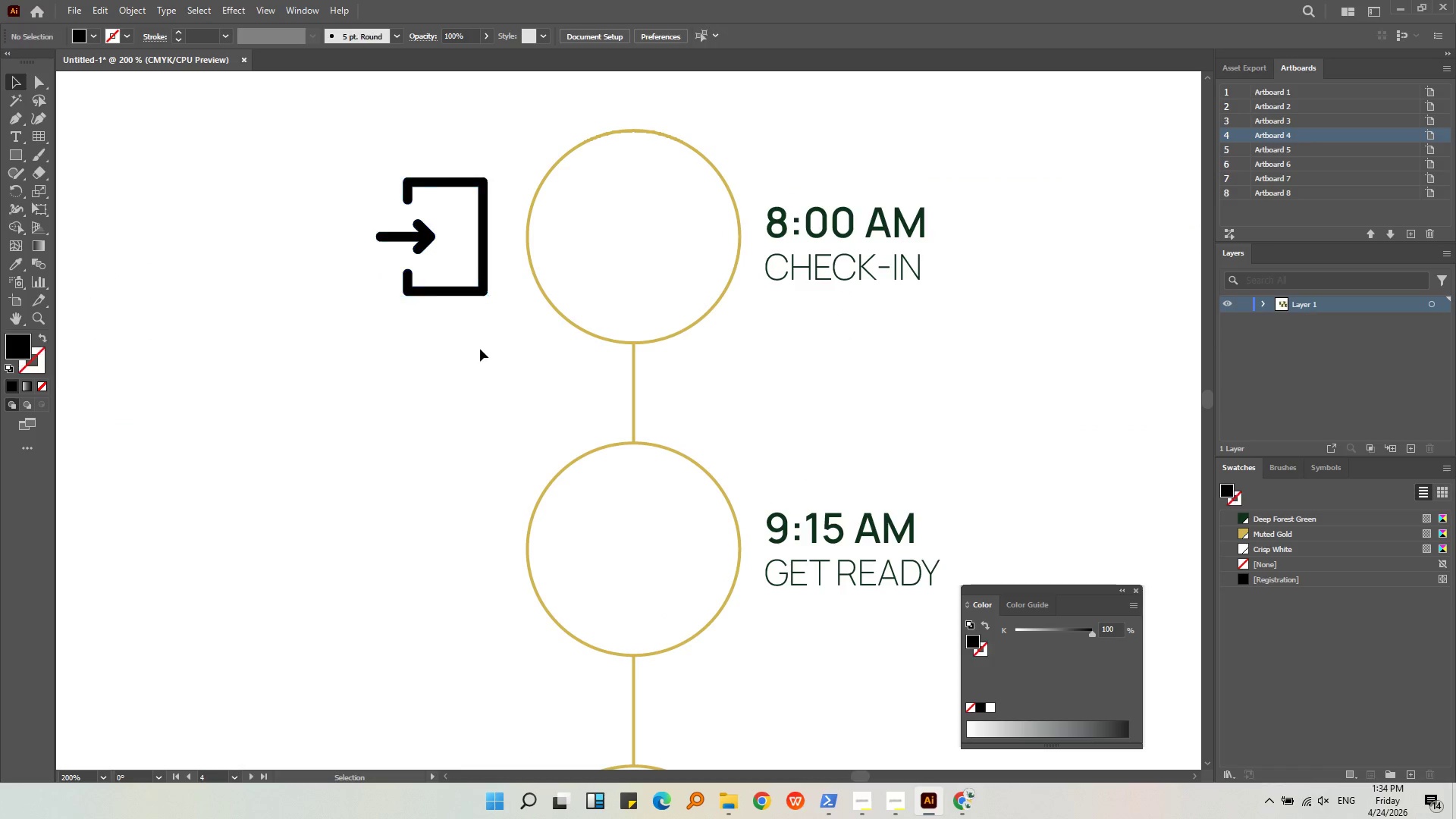 
hold_key(key=ShiftLeft, duration=1.19)
 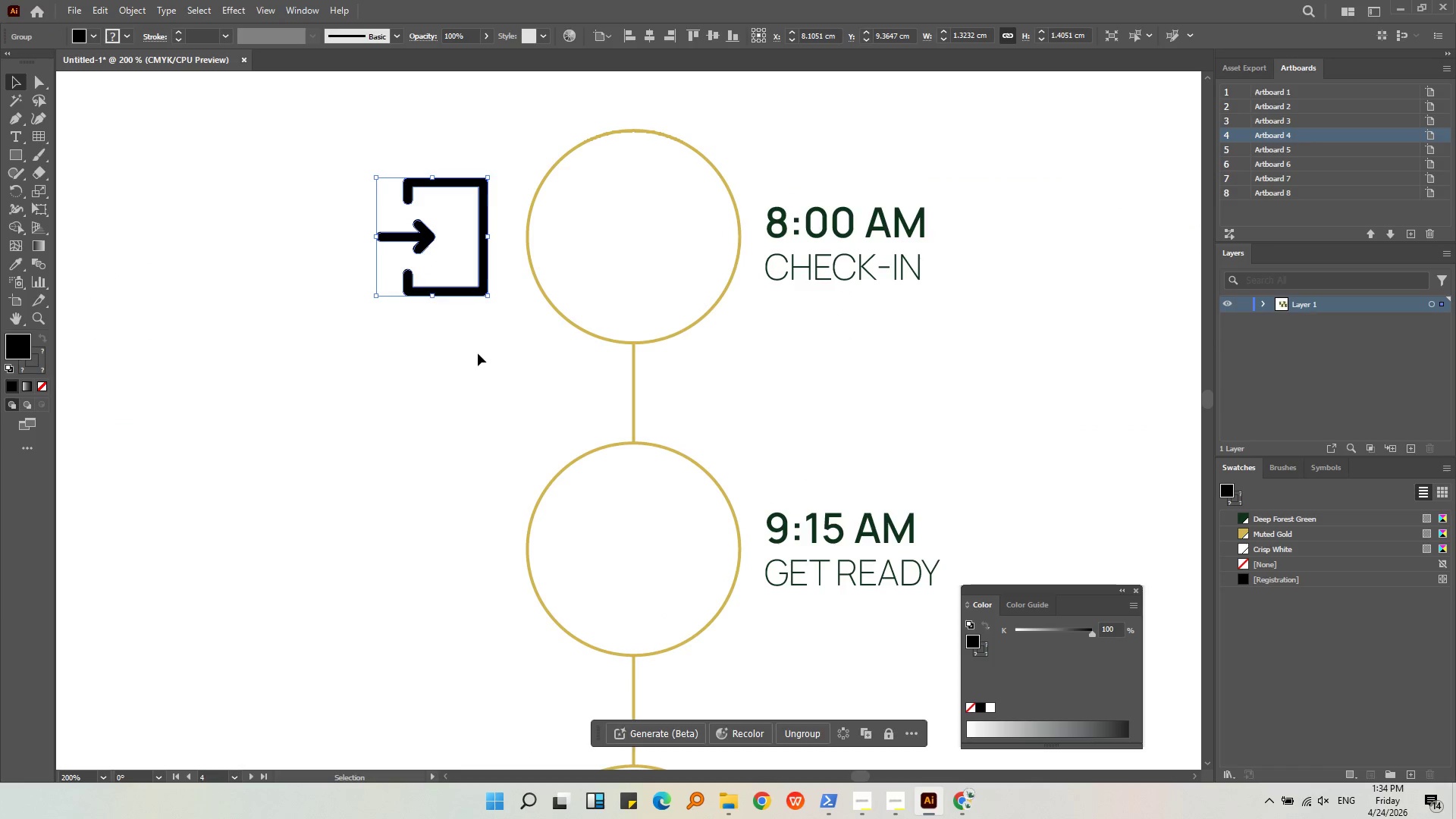 
left_click([478, 353])
 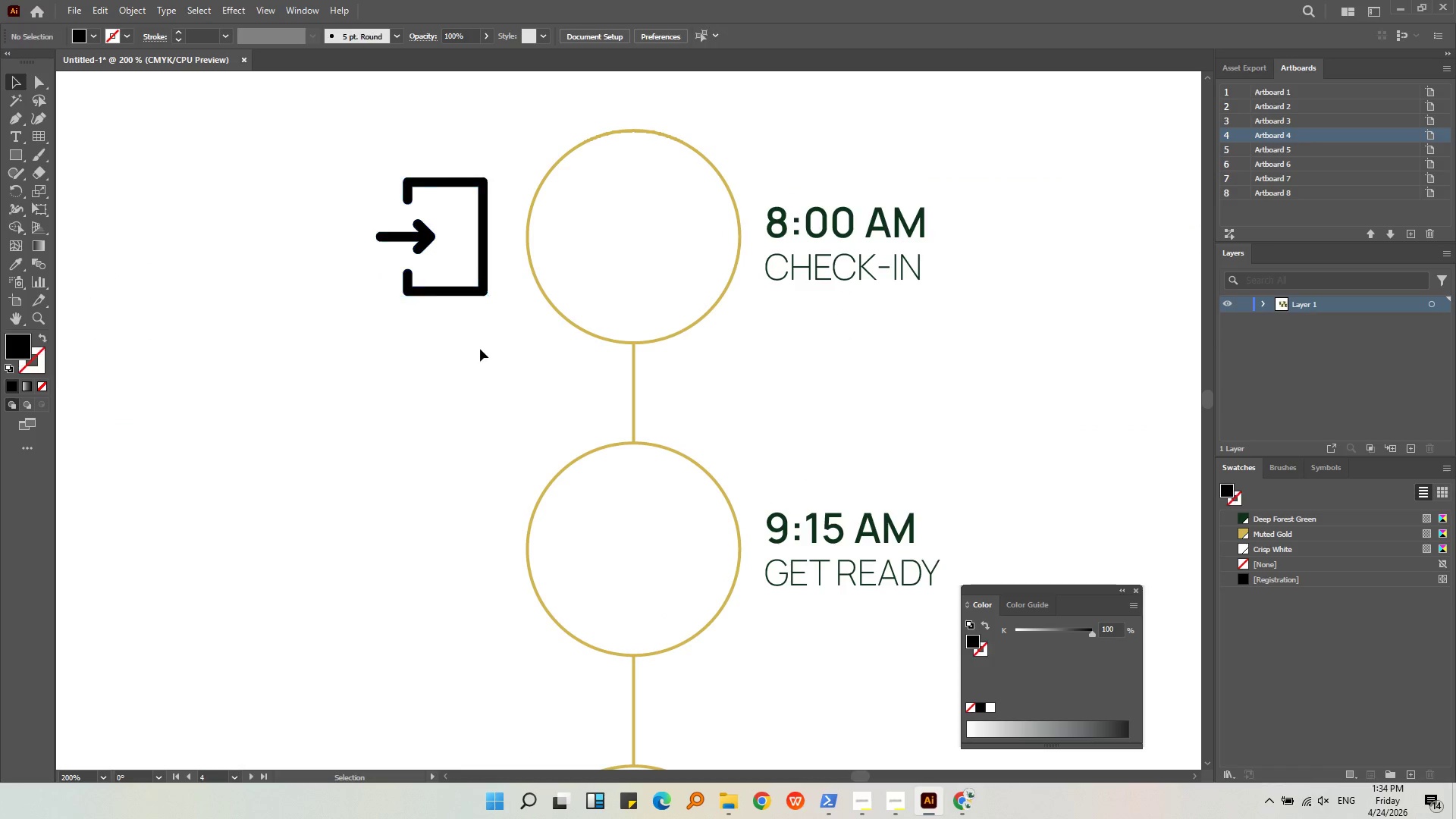 
key(Alt+AltLeft)
 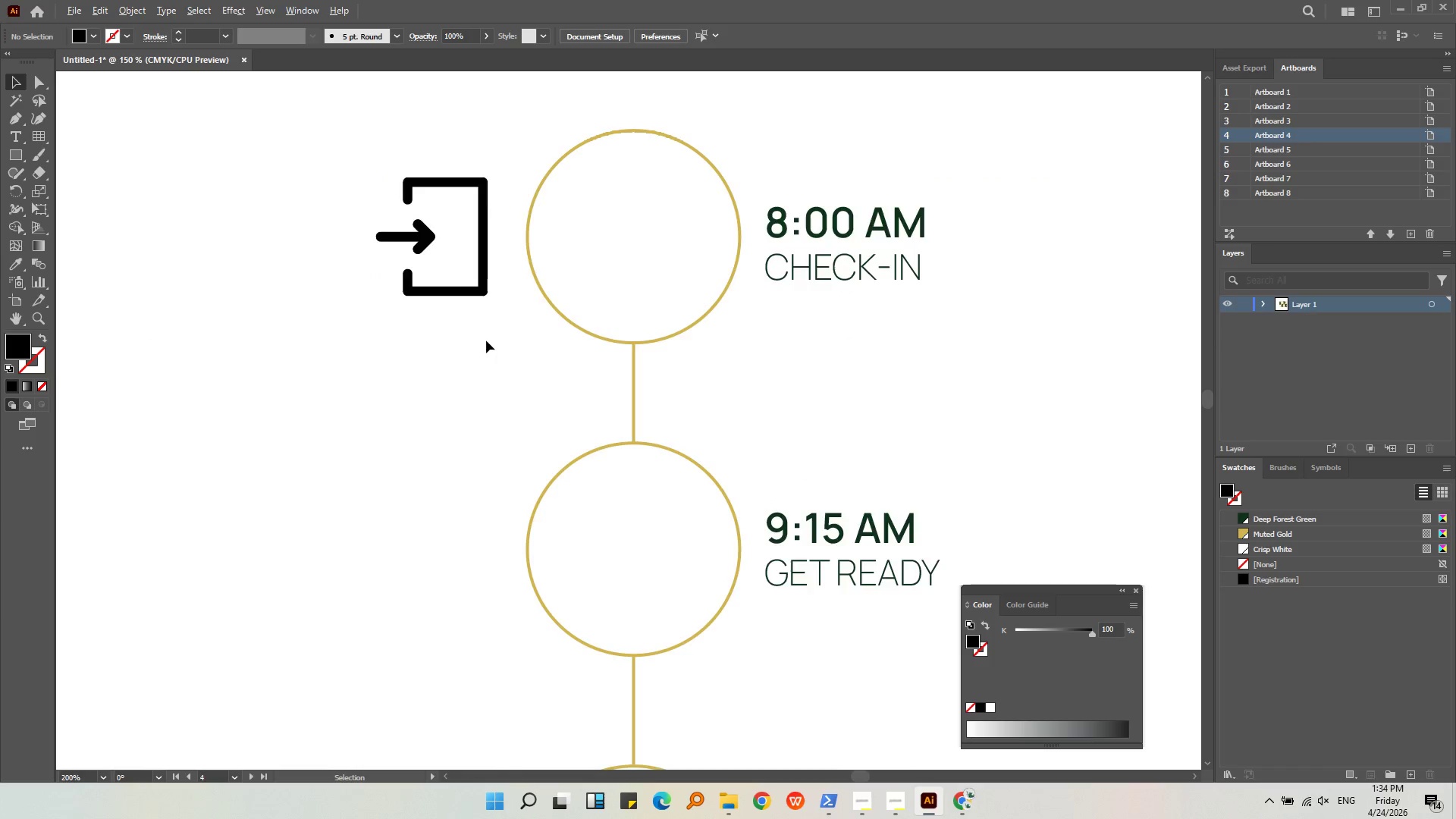 
scroll: coordinate [487, 340], scroll_direction: down, amount: 2.0
 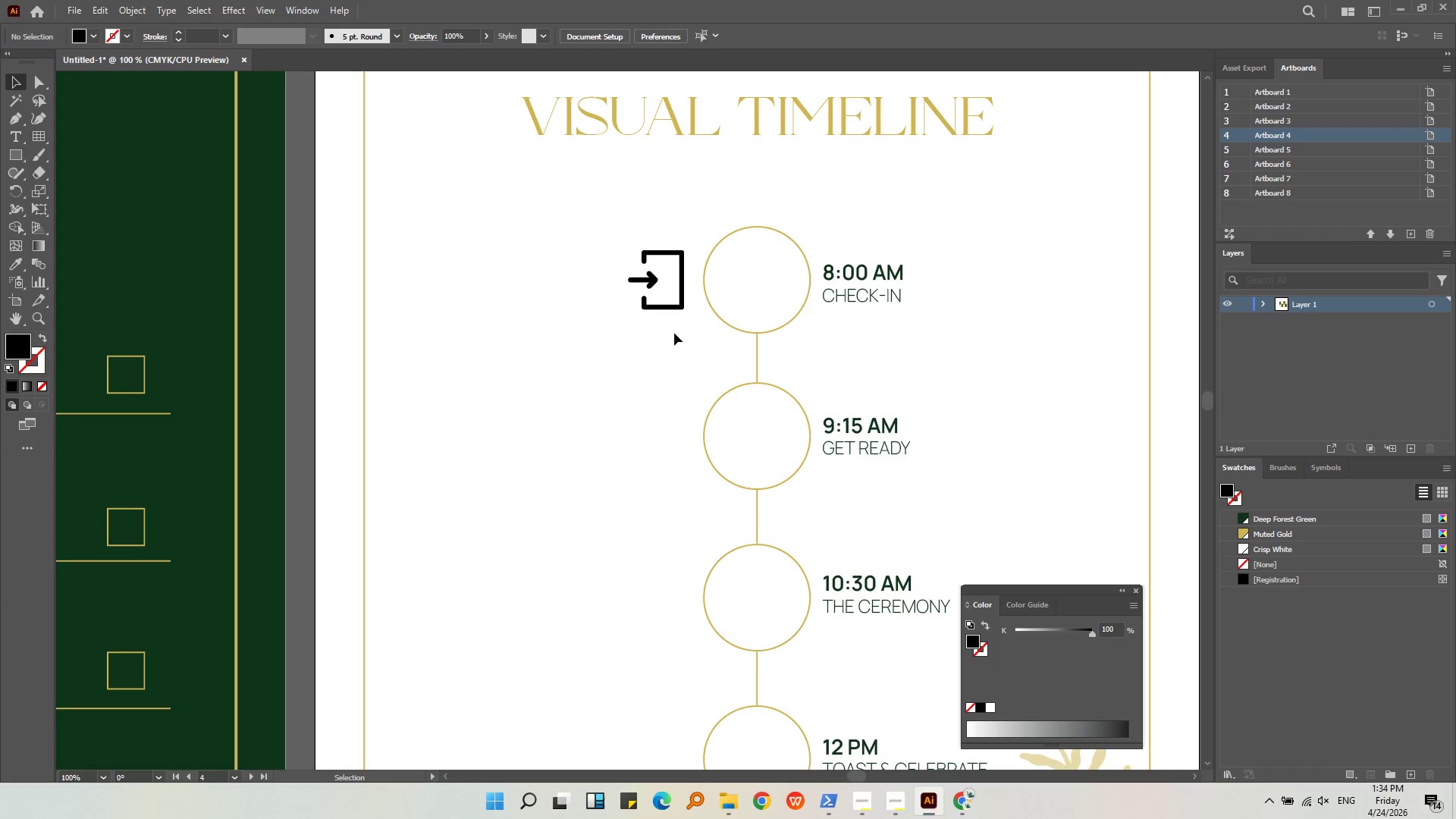 
hold_key(key=AltLeft, duration=0.48)
scroll: coordinate [670, 295], scroll_direction: down, amount: 3.0
 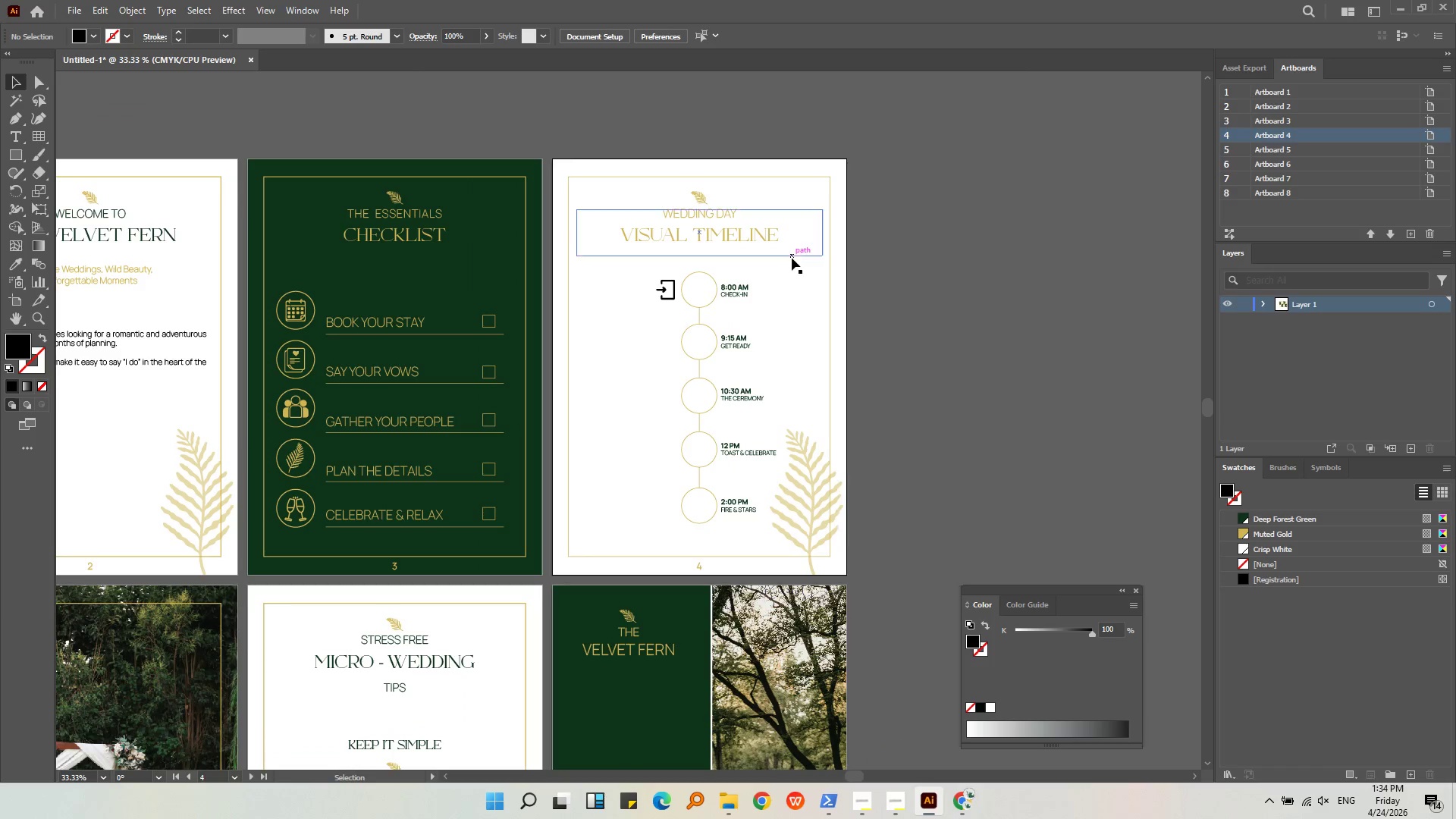 
left_click([792, 258])
 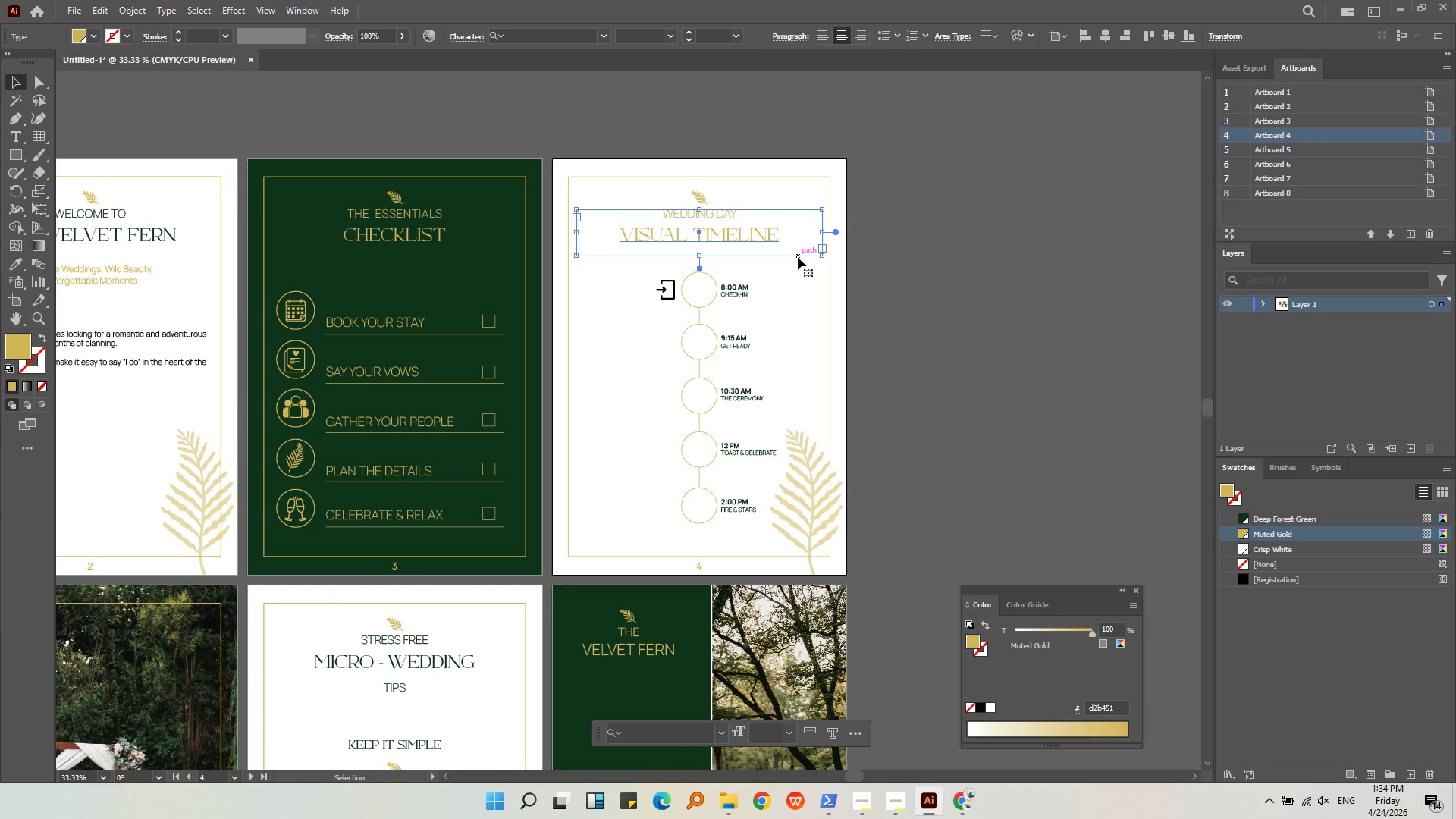 
wait(5.44)
 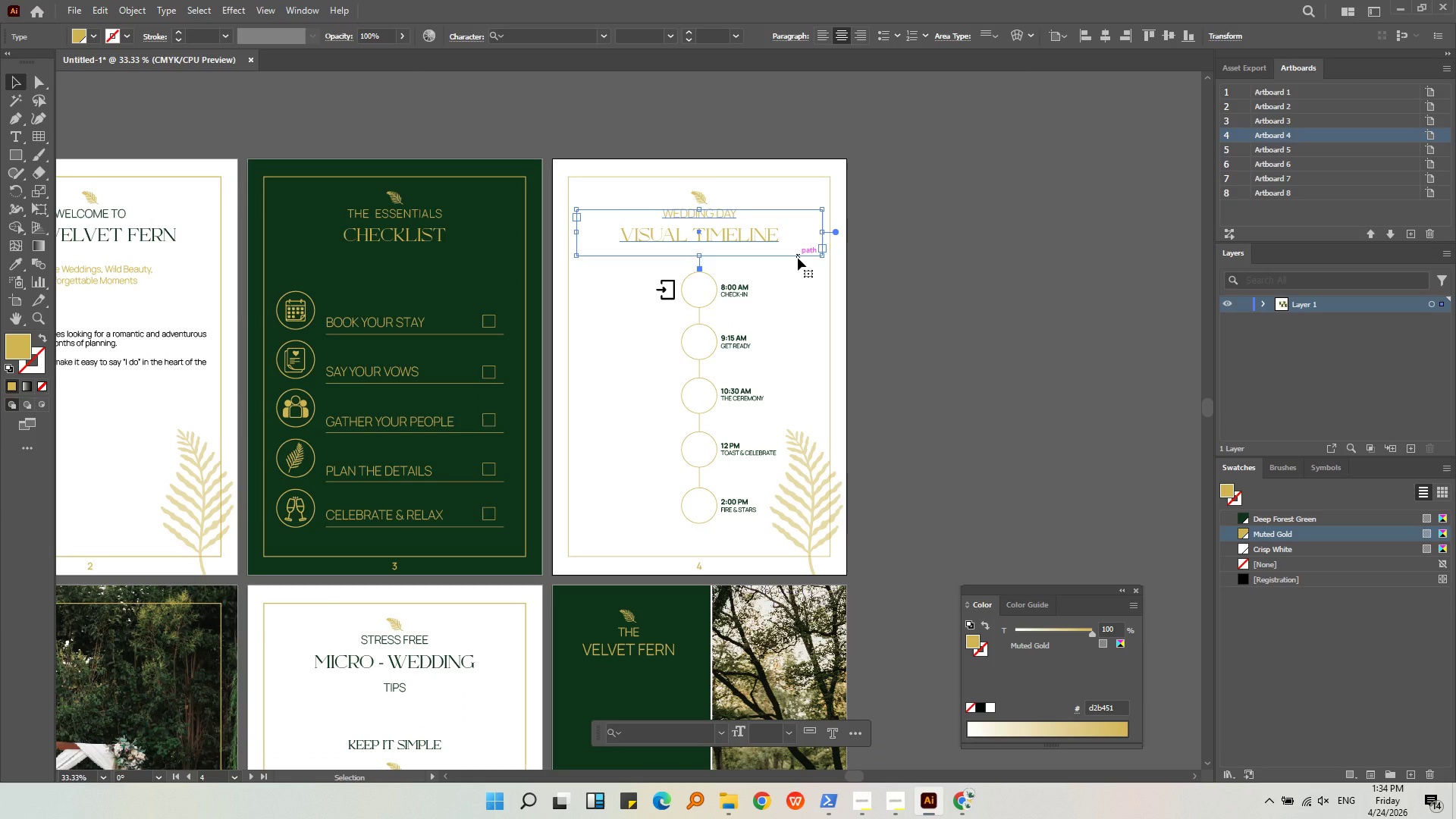 
left_click([89, 36])
 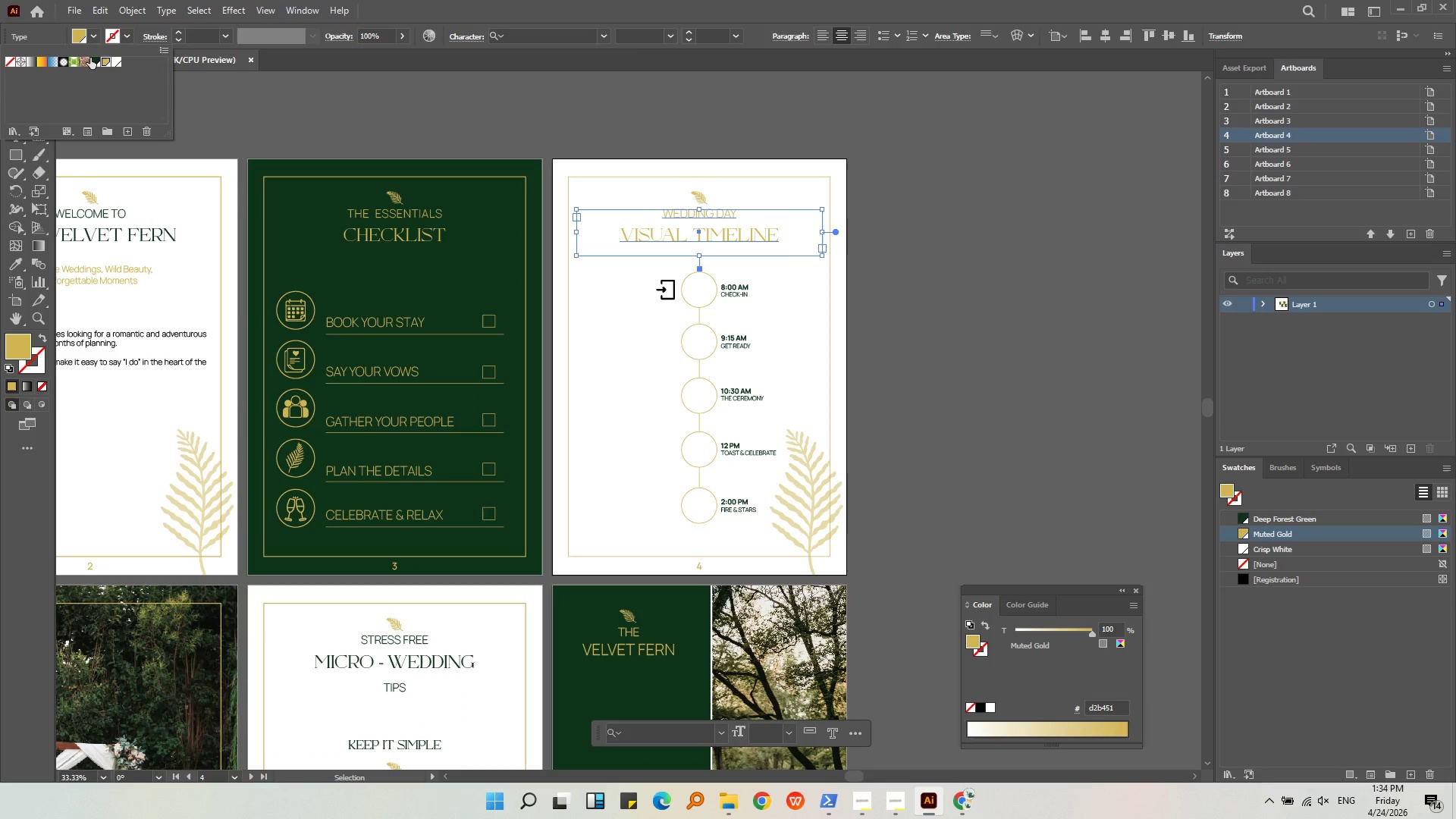 
left_click([92, 64])
 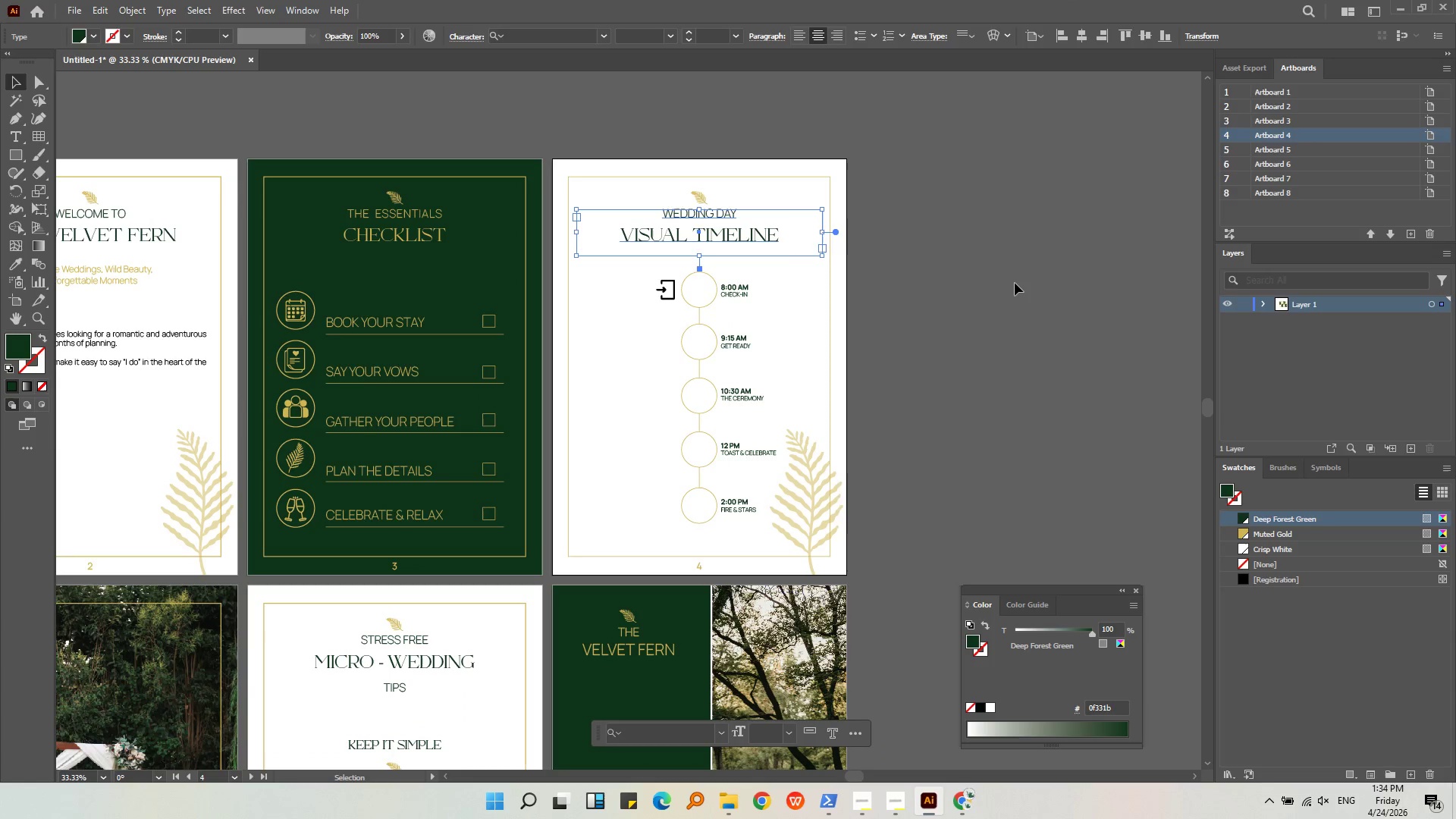 
double_click([1012, 284])
 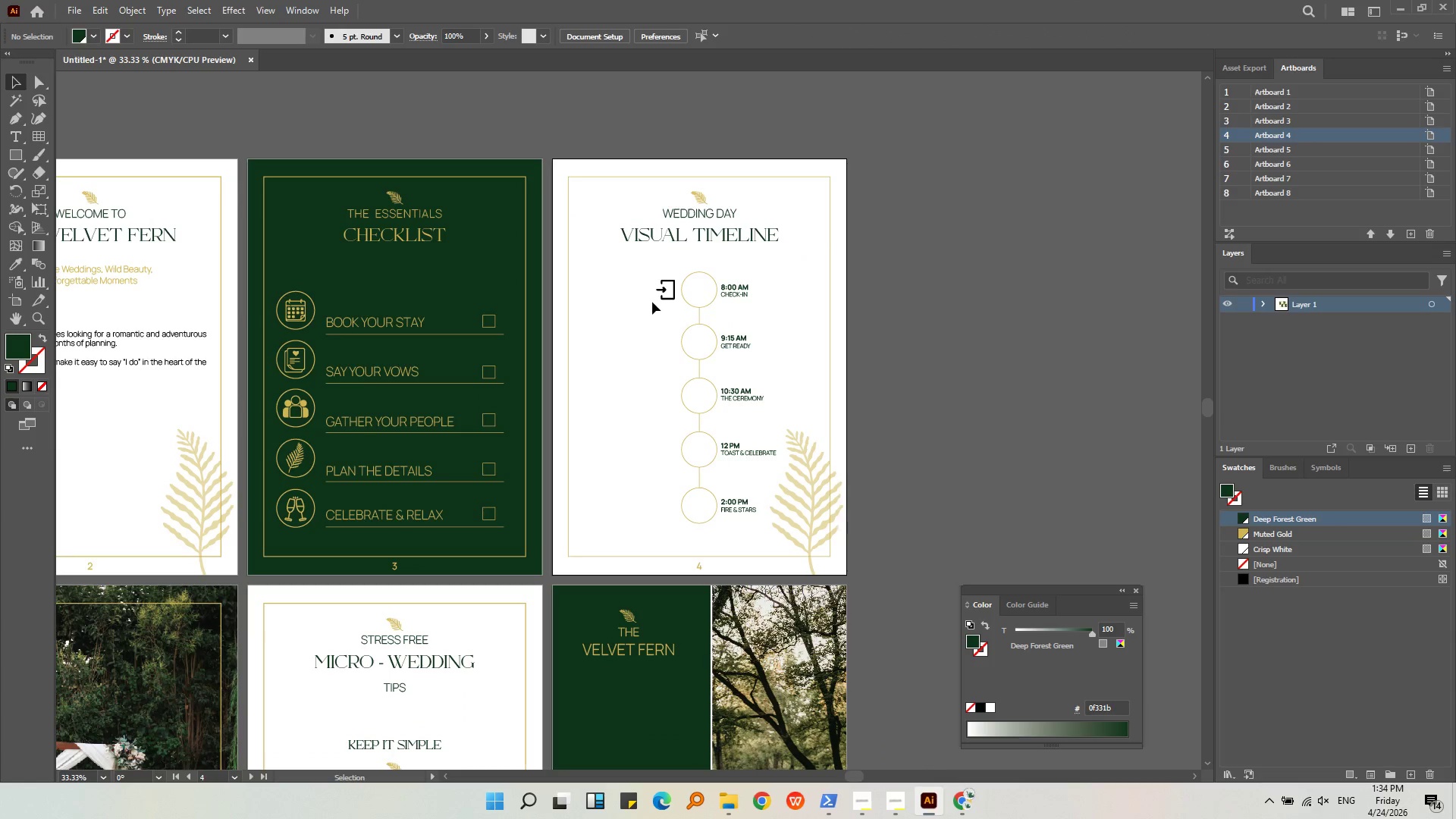 
hold_key(key=AltLeft, duration=0.56)
 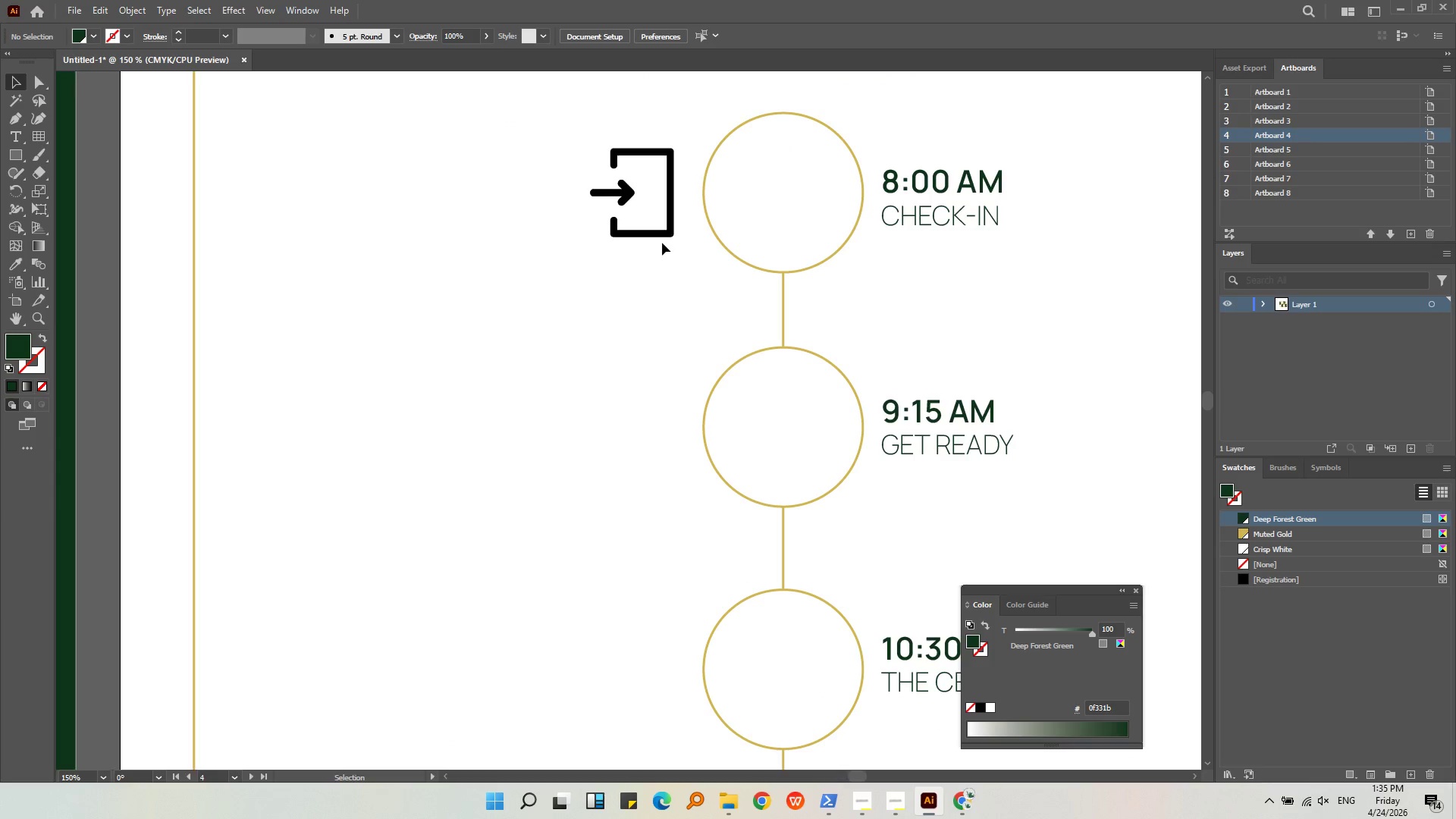 
left_click([662, 243])
 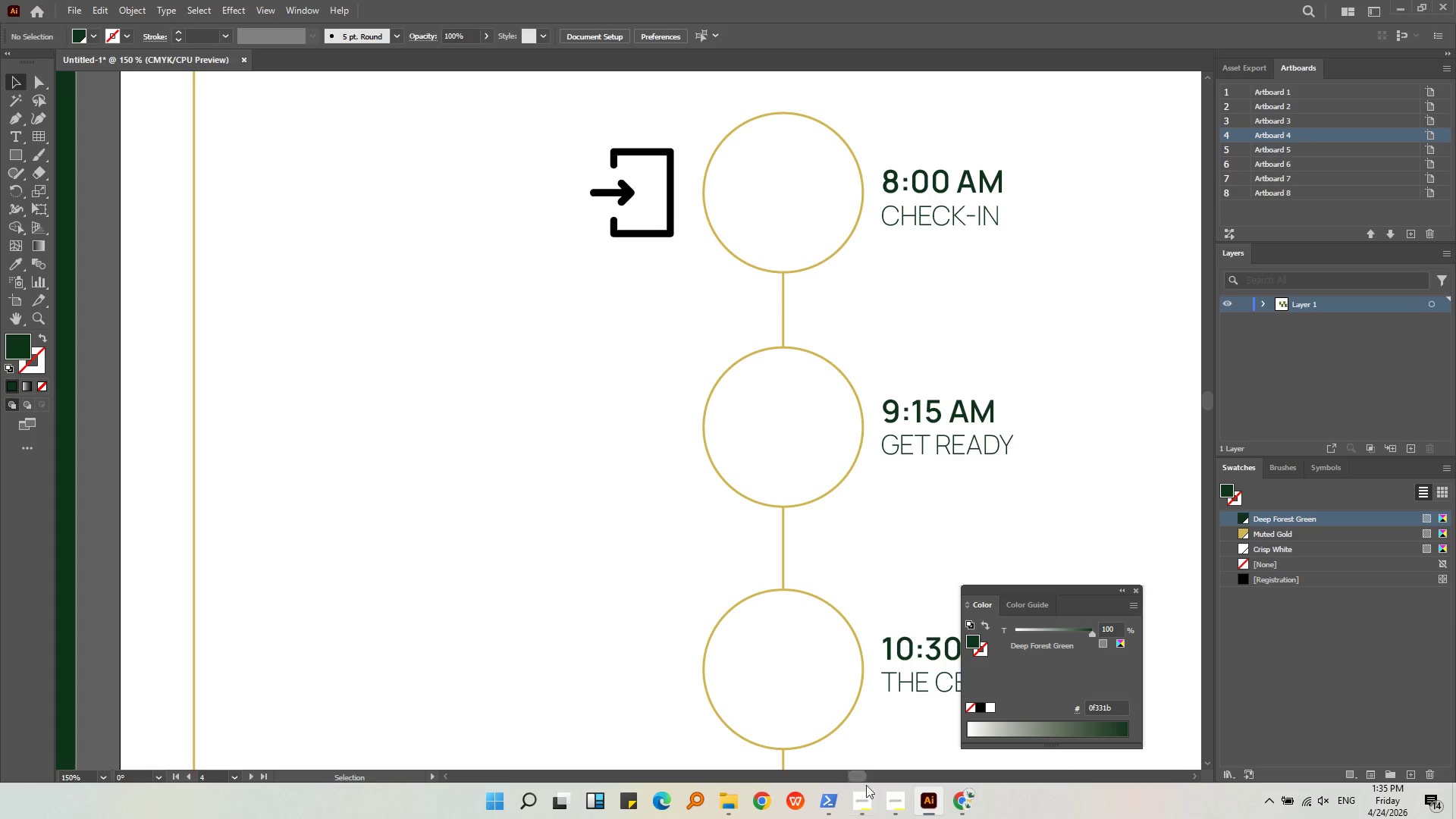 
scroll: coordinate [696, 285], scroll_direction: up, amount: 4.0
 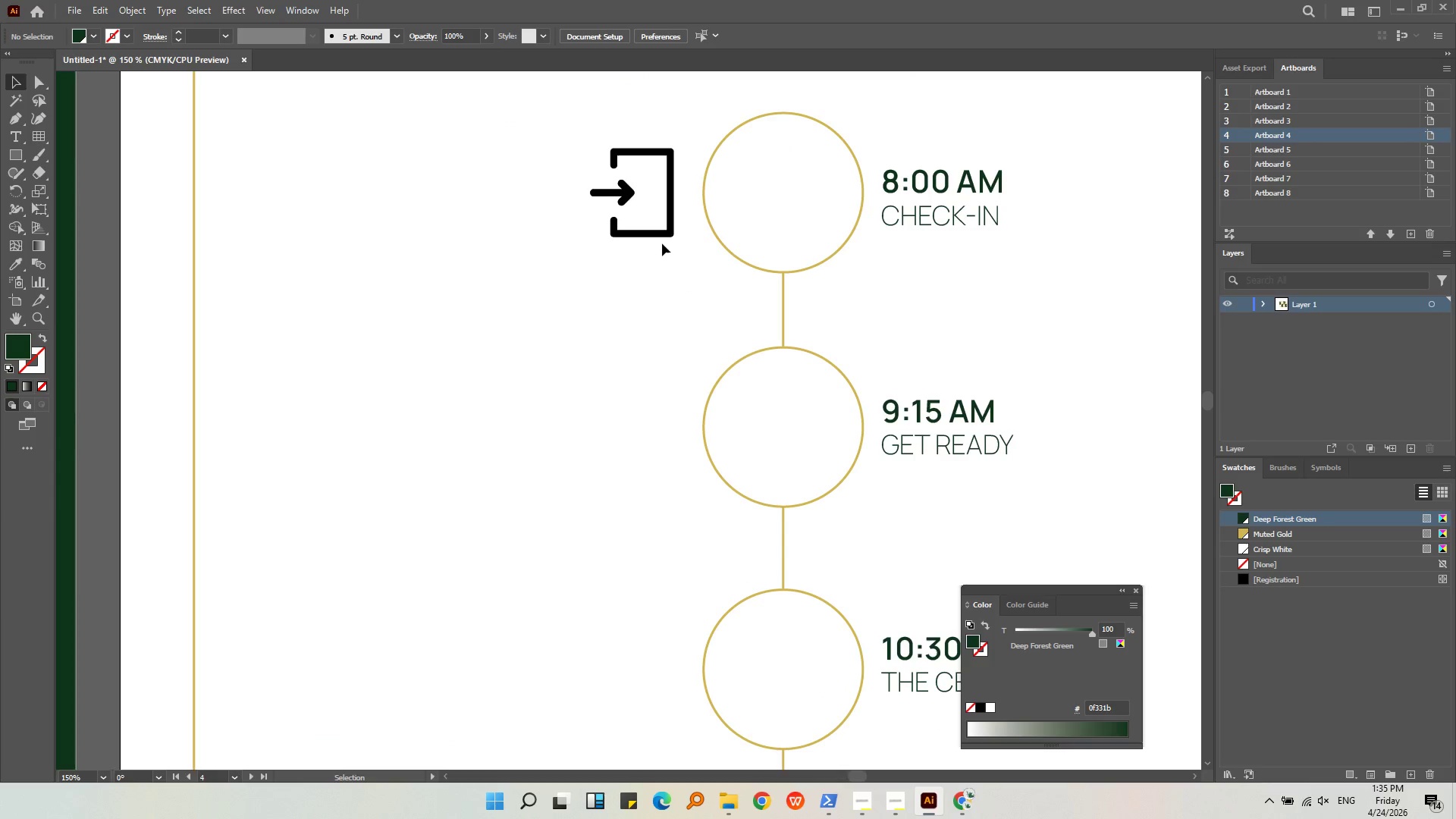 
left_click([864, 805])